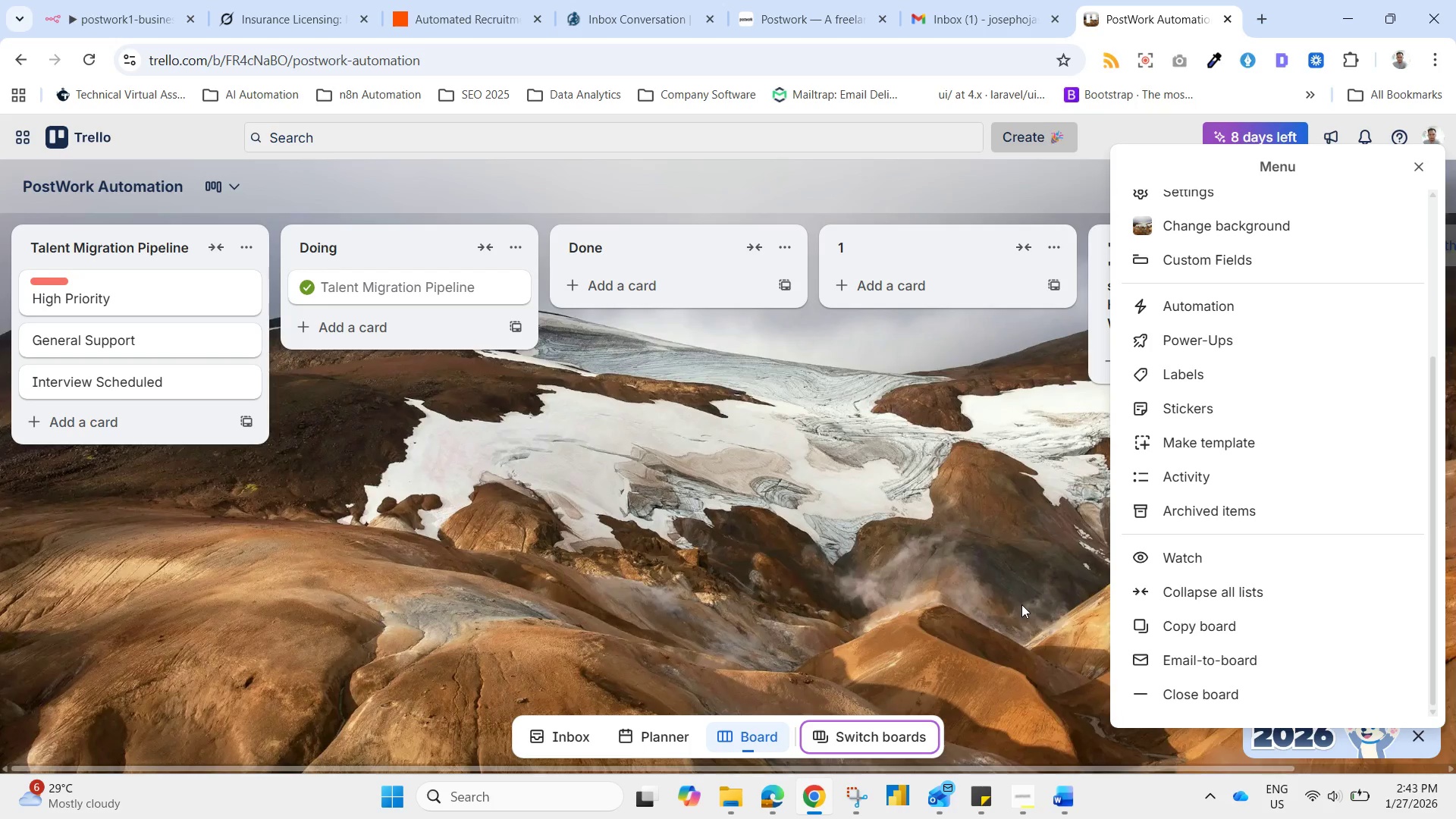 
left_click([940, 645])
 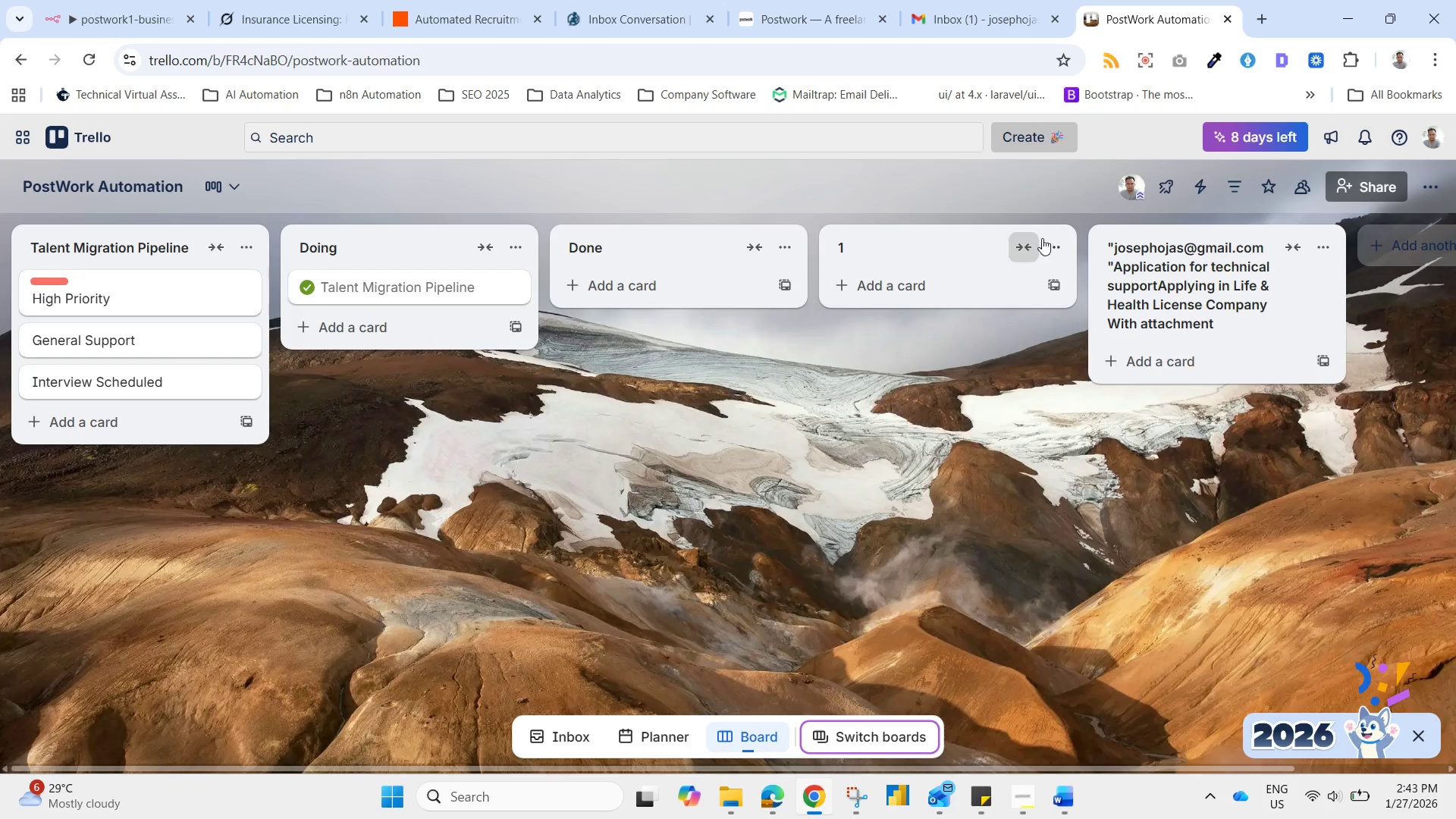 
left_click([1047, 243])
 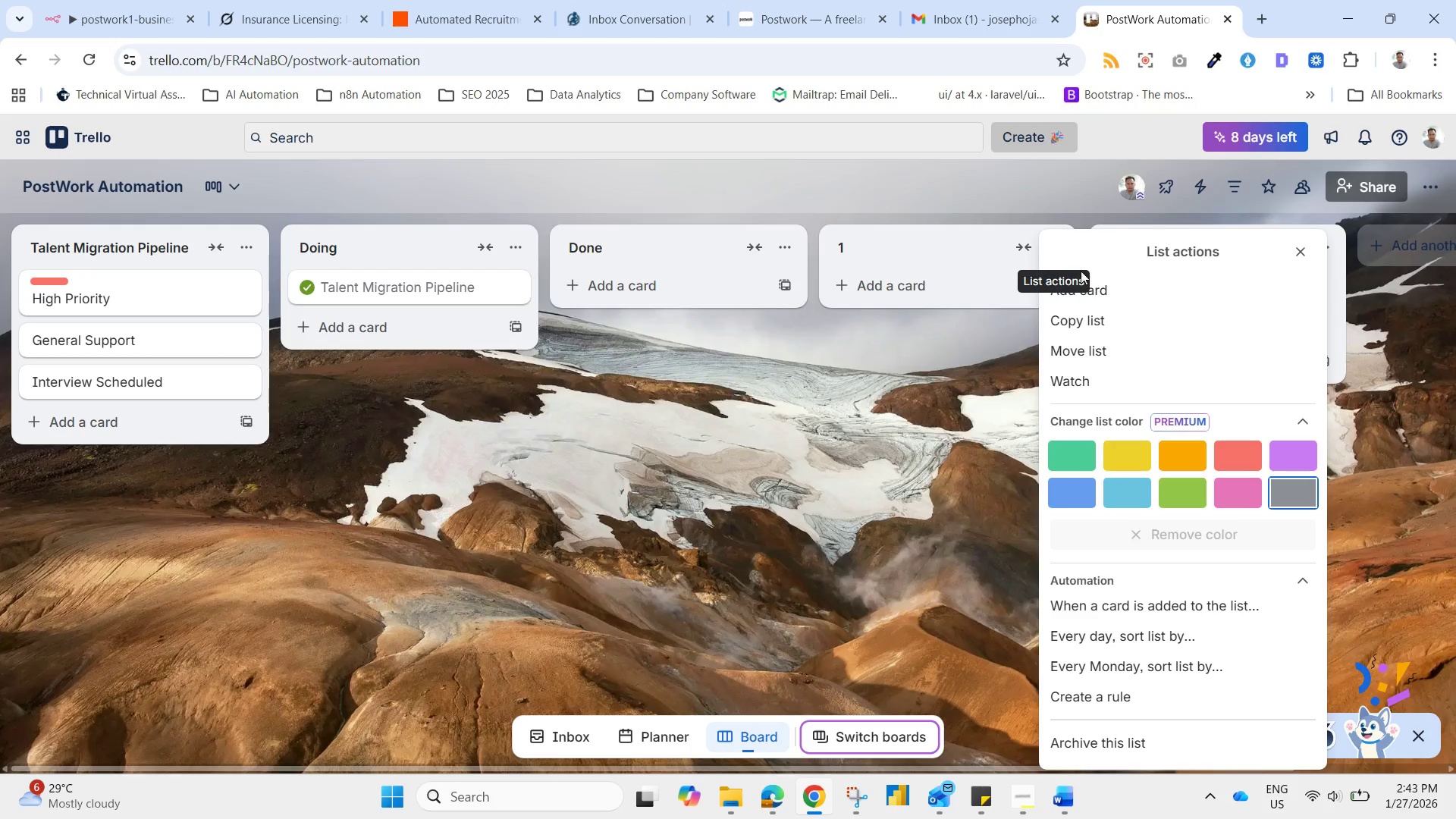 
scroll: coordinate [1216, 560], scroll_direction: down, amount: 4.0
 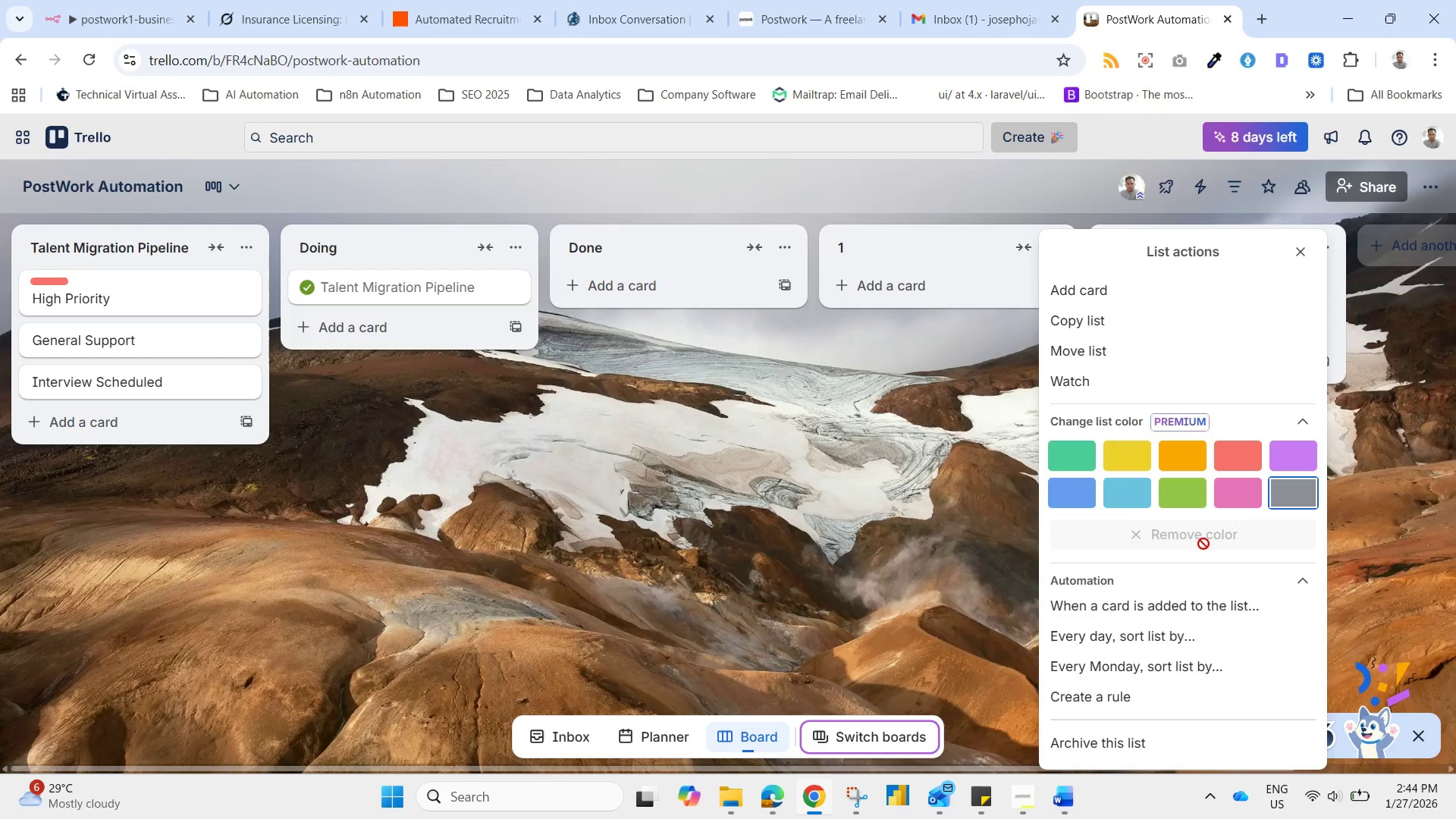 
scroll: coordinate [1352, 264], scroll_direction: up, amount: 2.0
 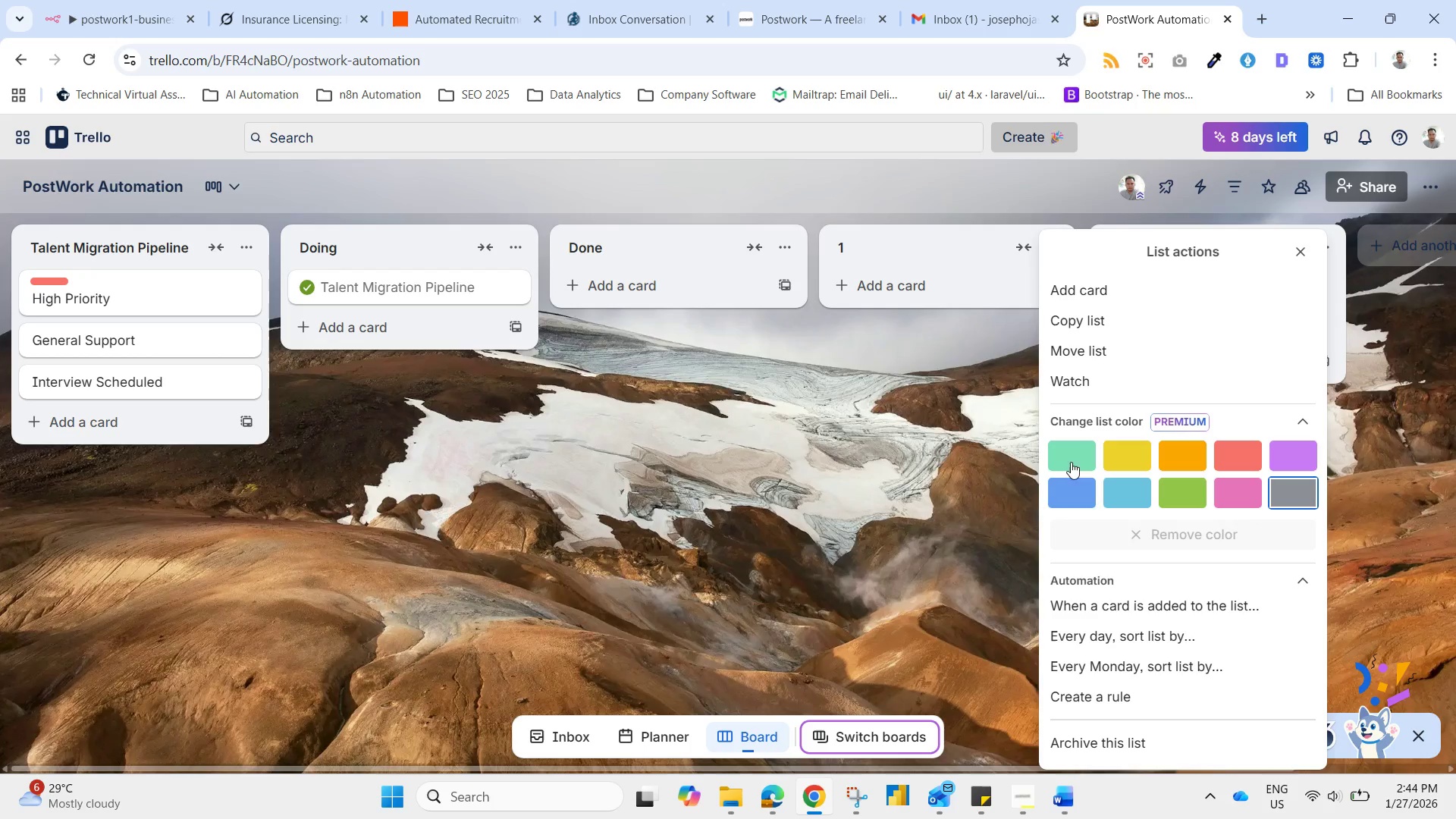 
scroll: coordinate [1093, 629], scroll_direction: down, amount: 3.0
 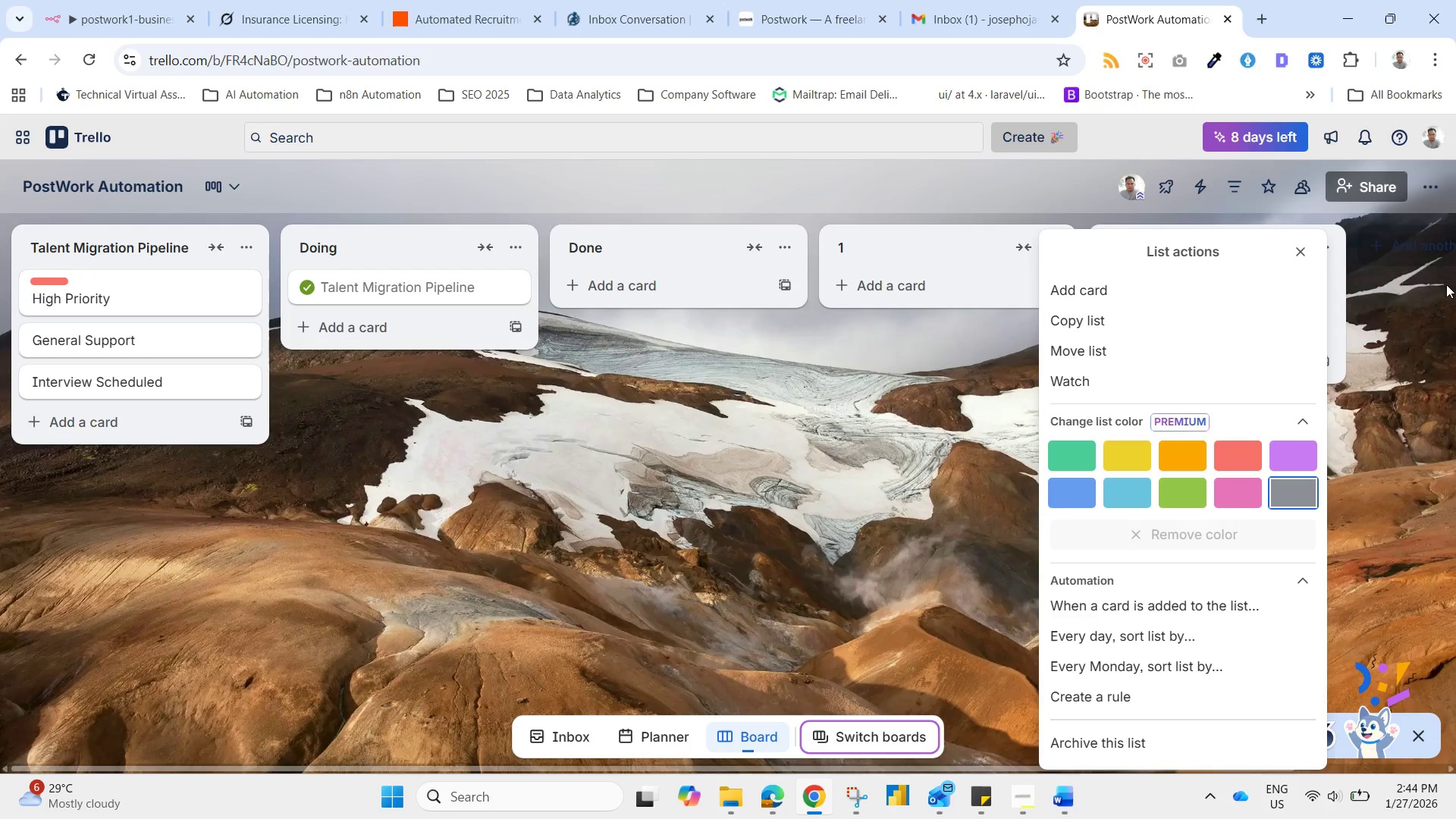 
left_click([1255, 282])
 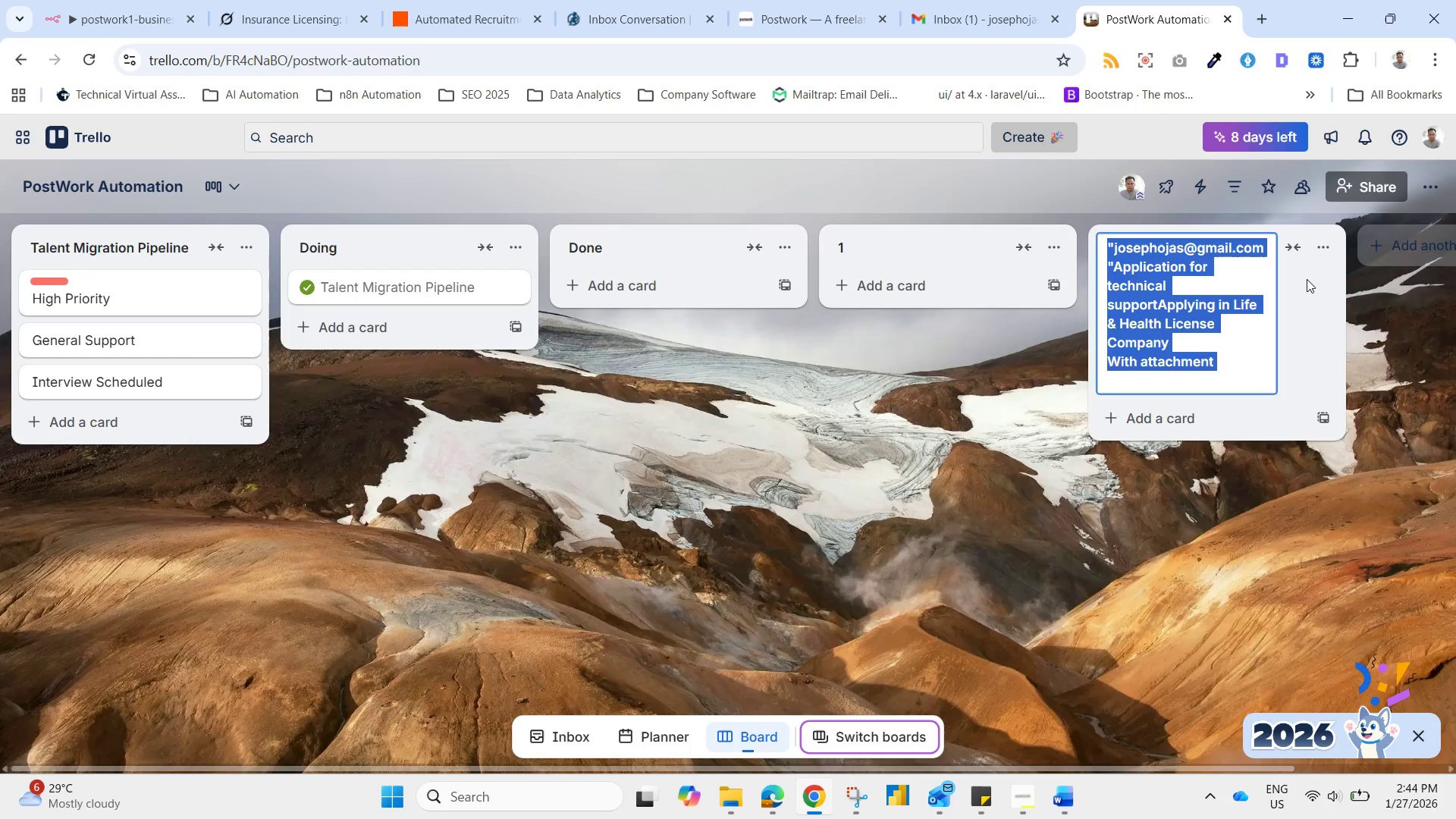 
key(2)
 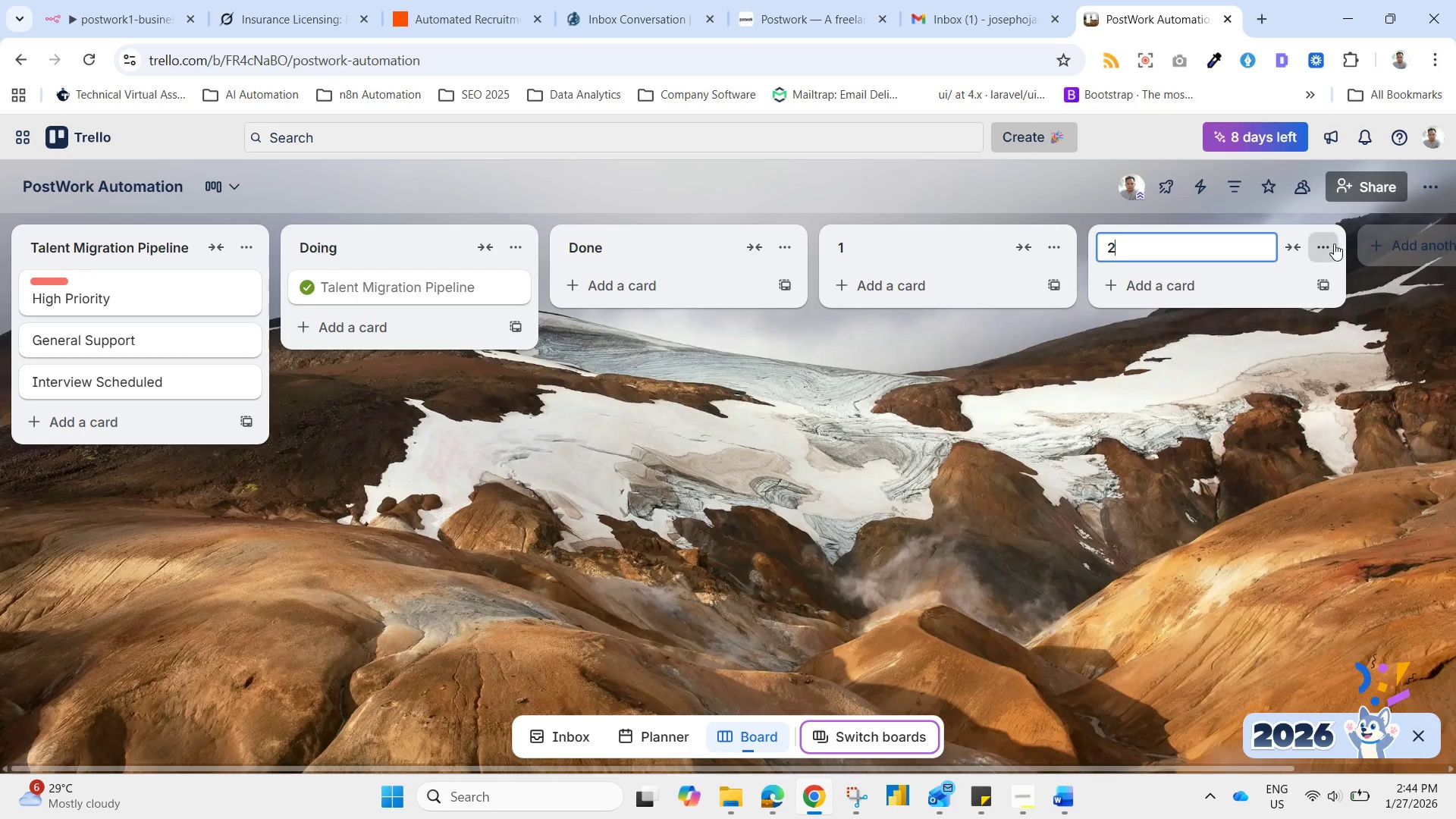 
mouse_move([1316, 293])
 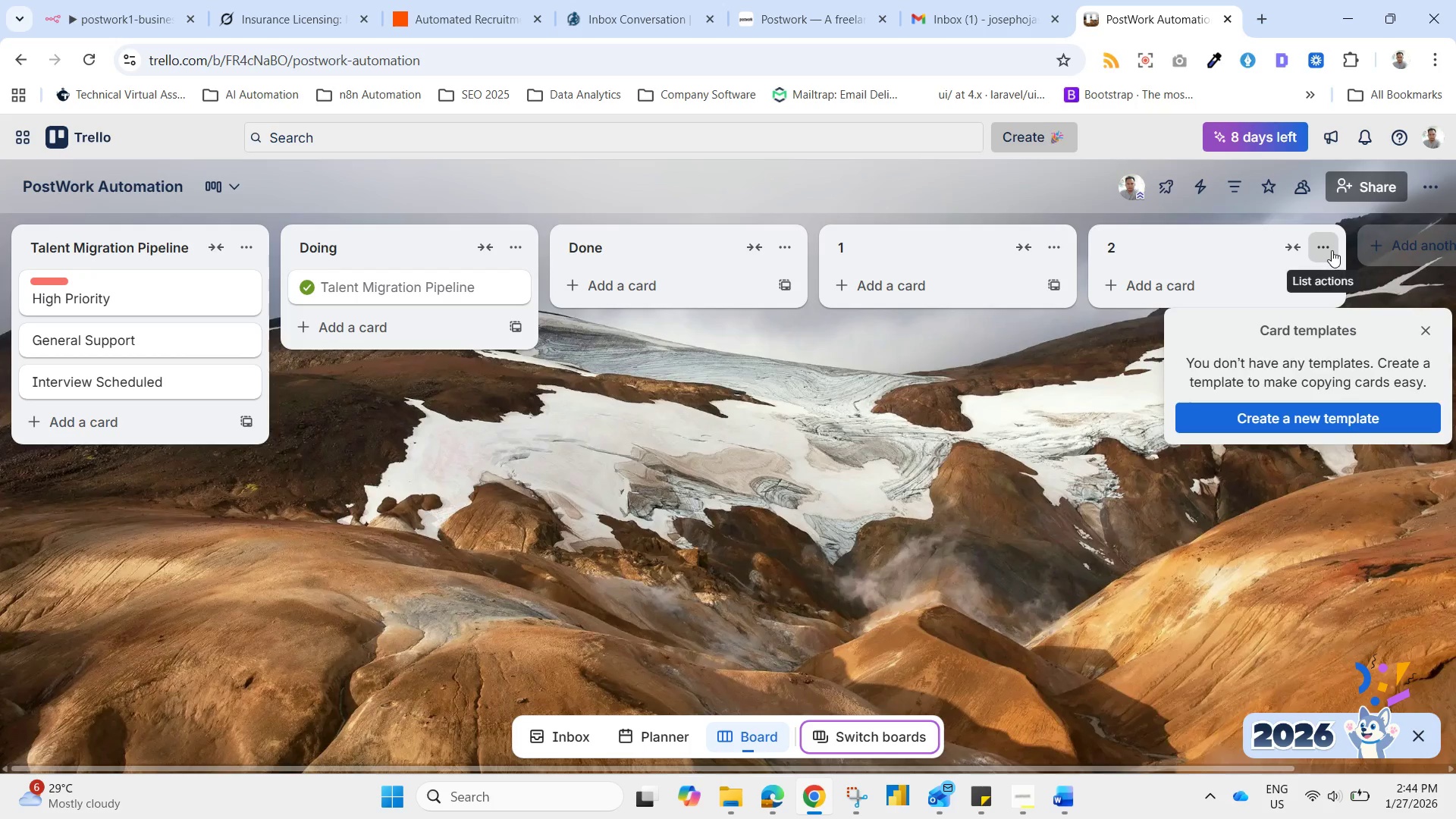 
left_click([1332, 250])
 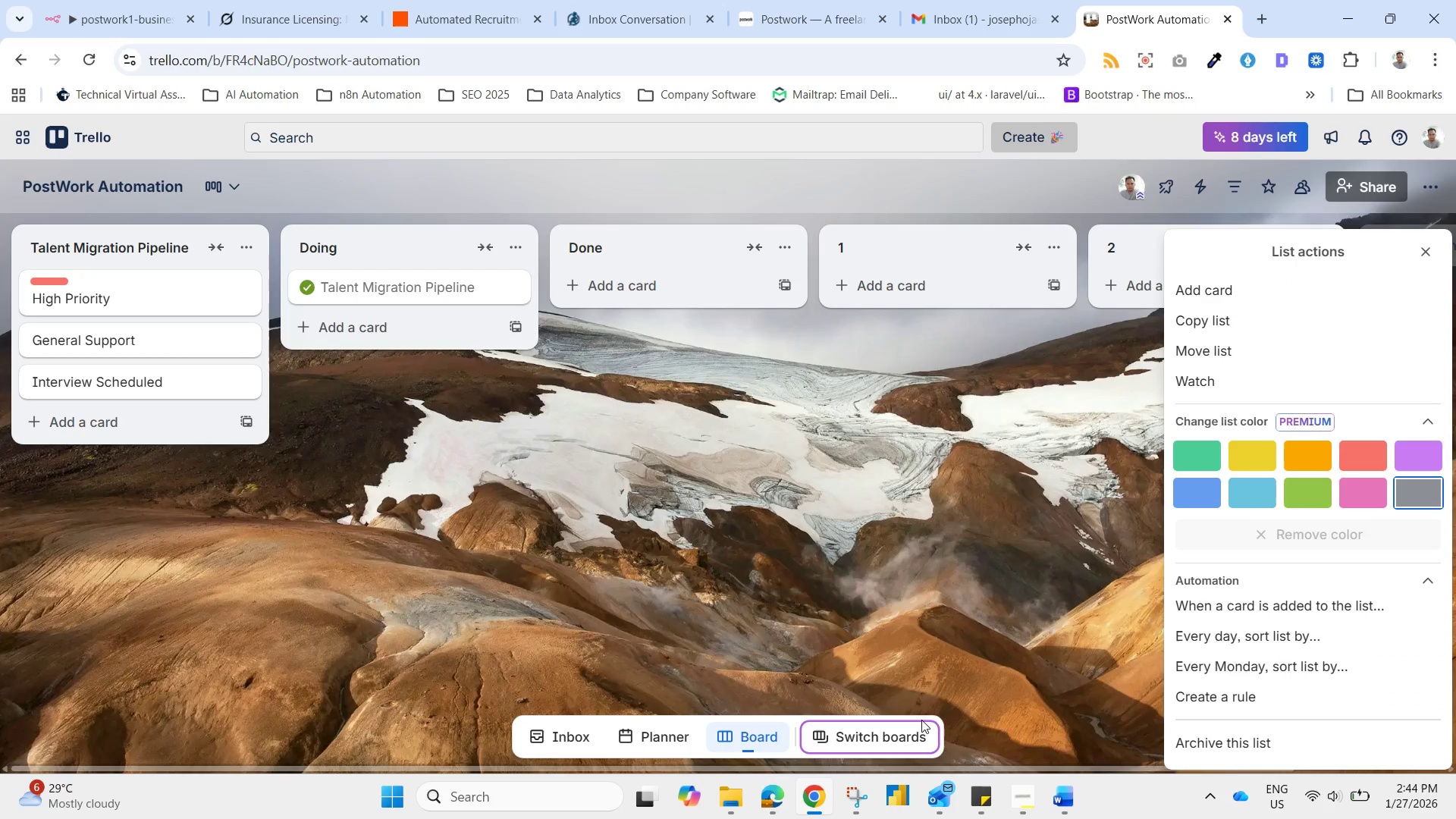 
left_click([1035, 611])
 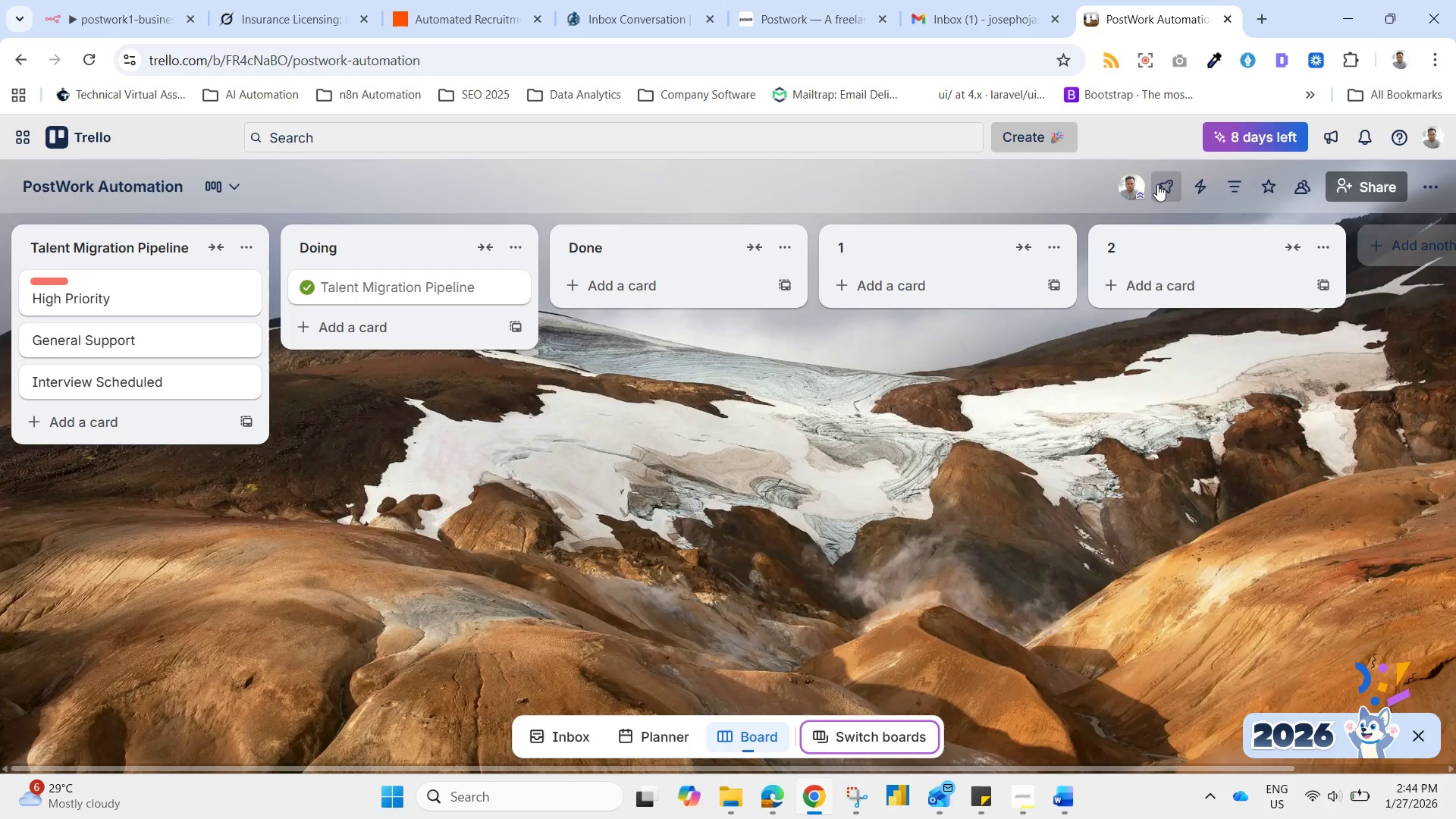 
left_click([1298, 189])
 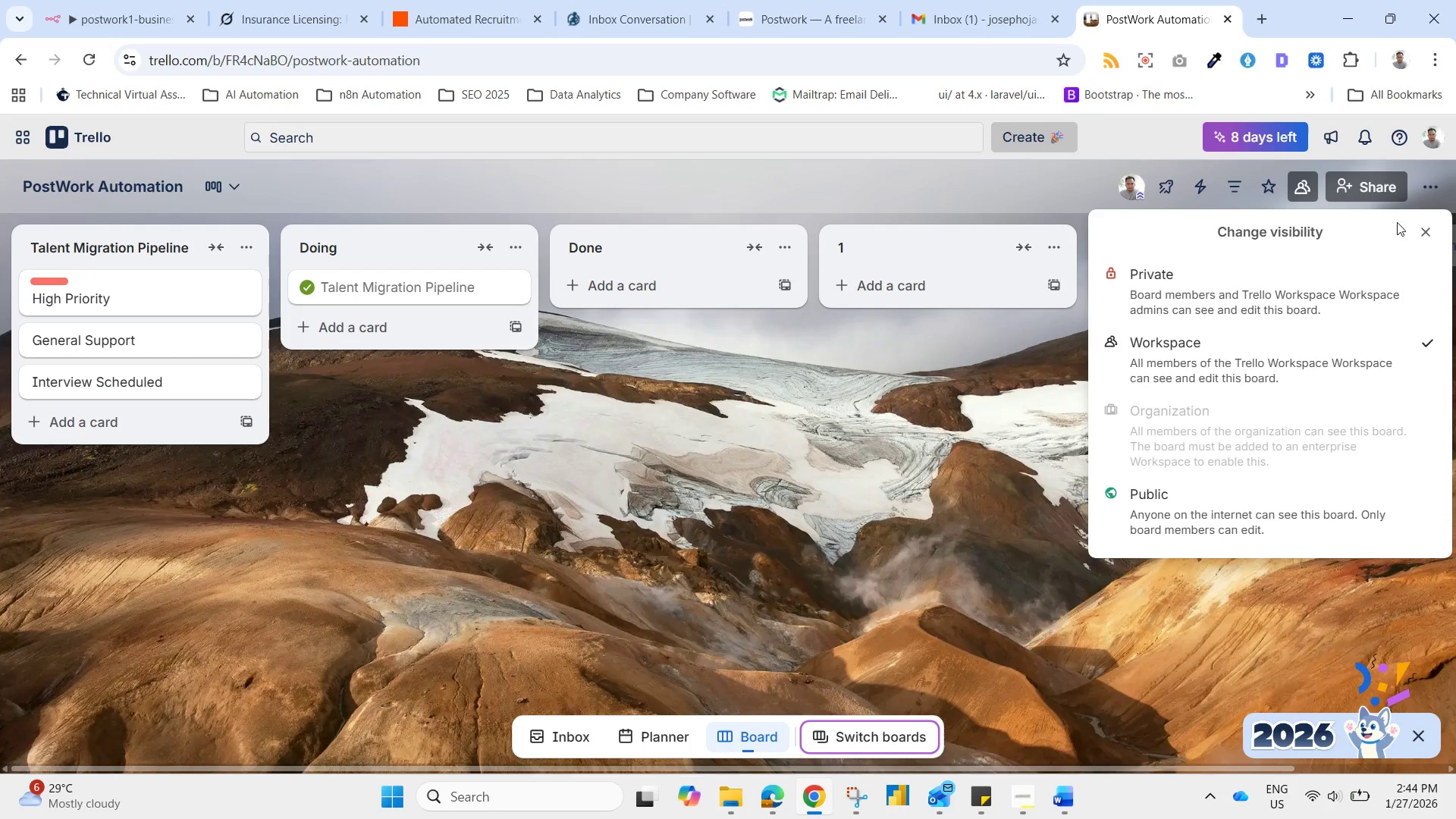 
left_click([1429, 173])
 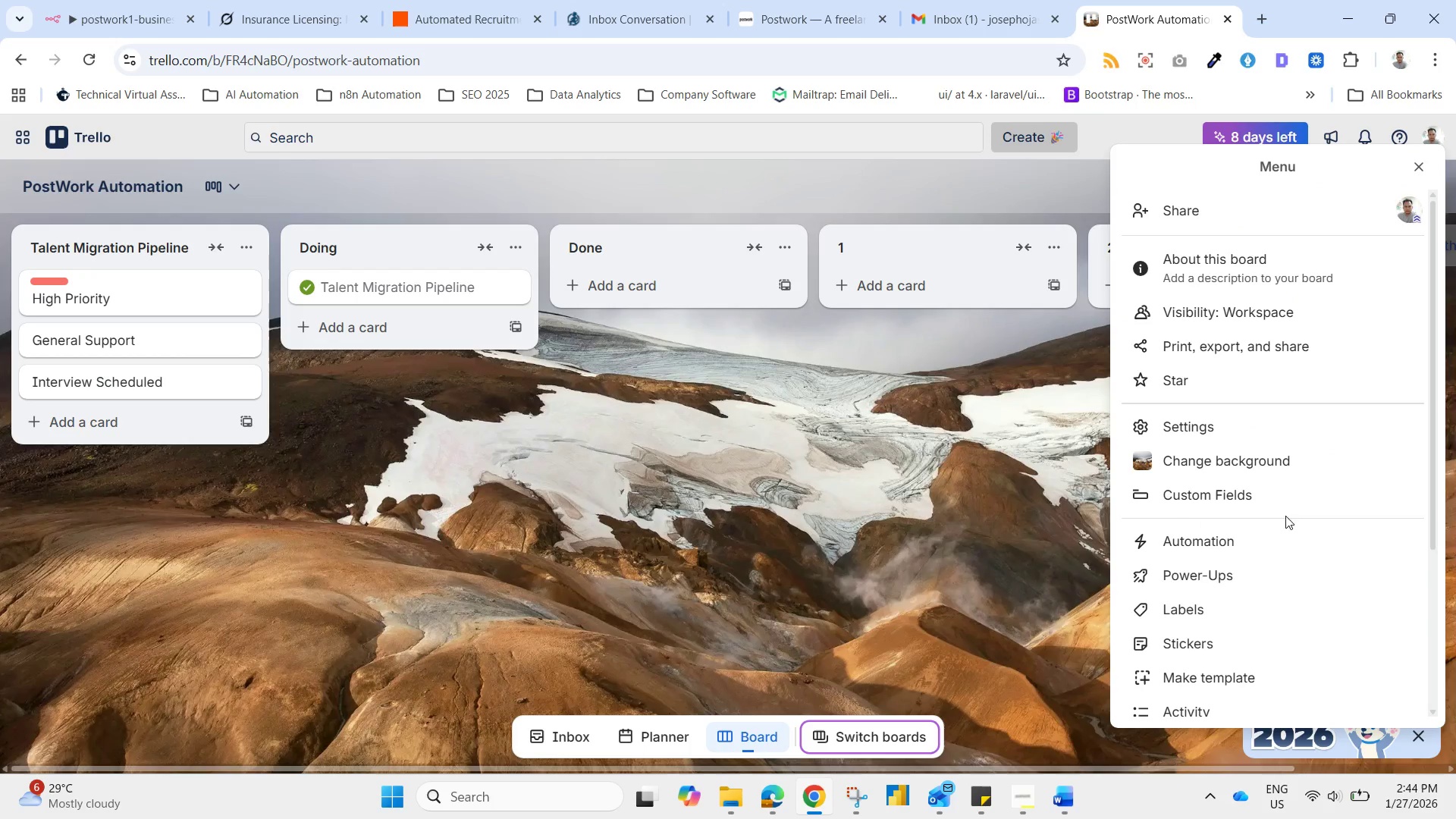 
scroll: coordinate [1212, 613], scroll_direction: down, amount: 7.0
 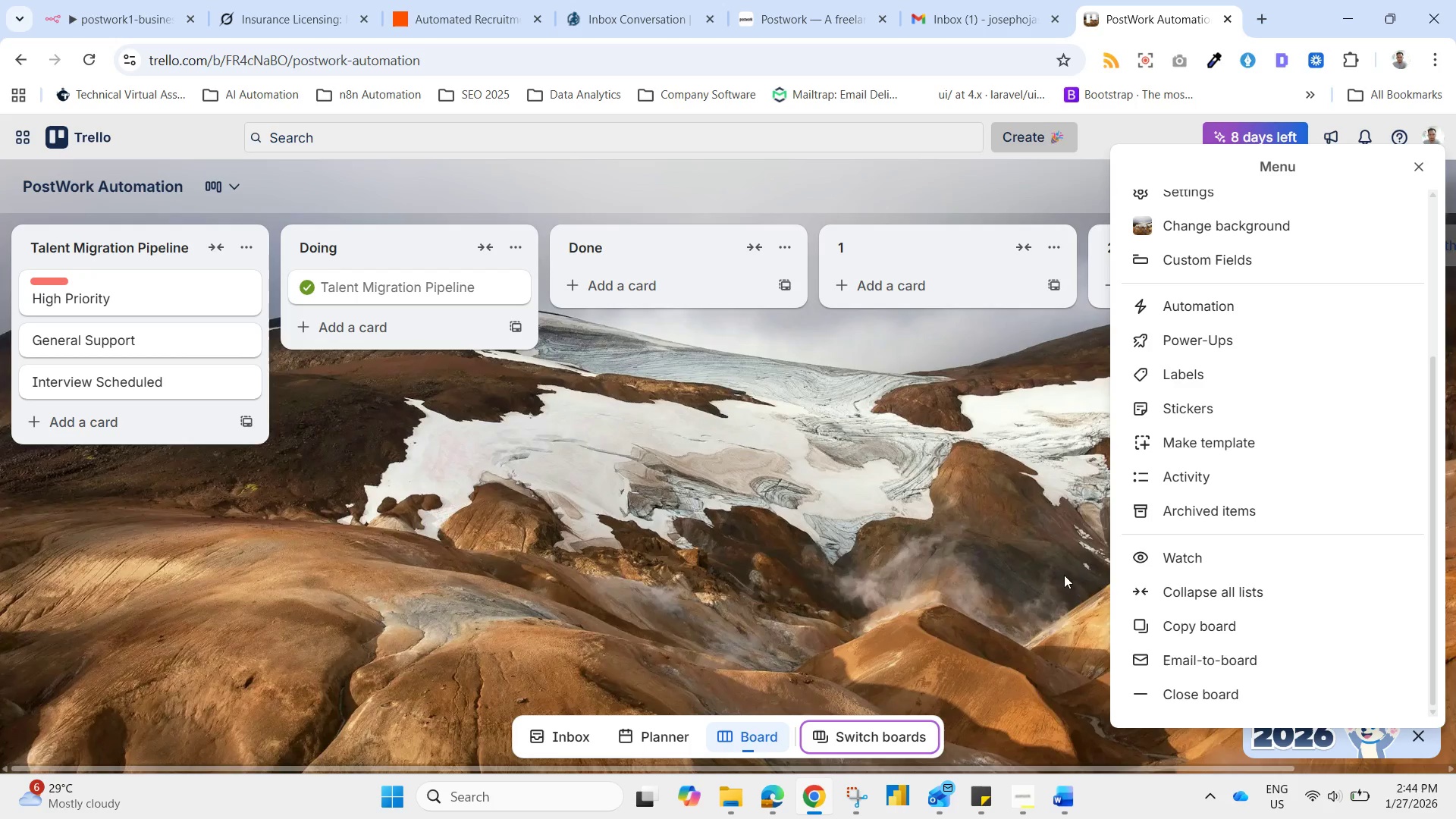 
left_click_drag(start_coordinate=[784, 510], to_coordinate=[758, 497])
 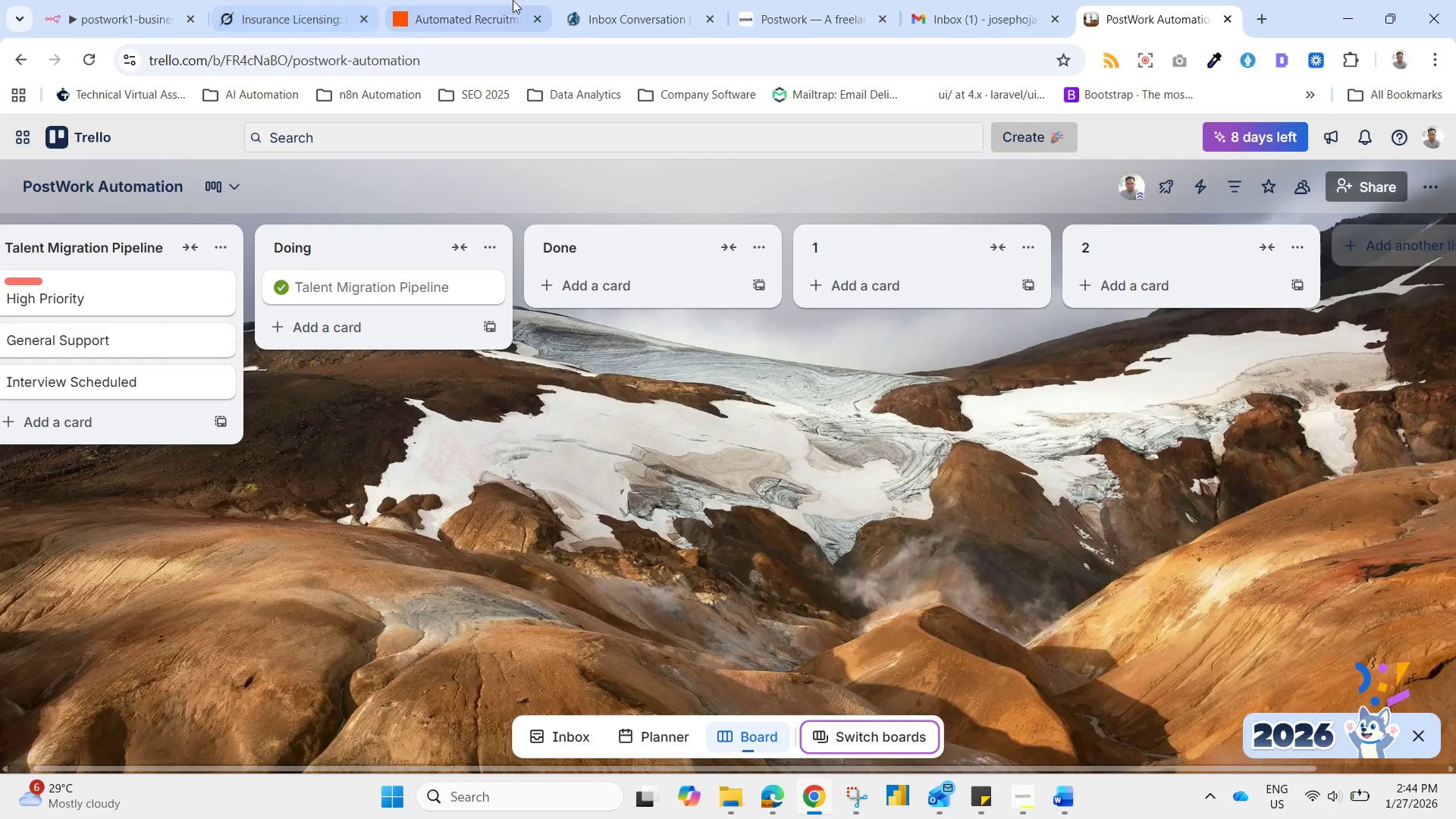 
left_click([394, 0])
 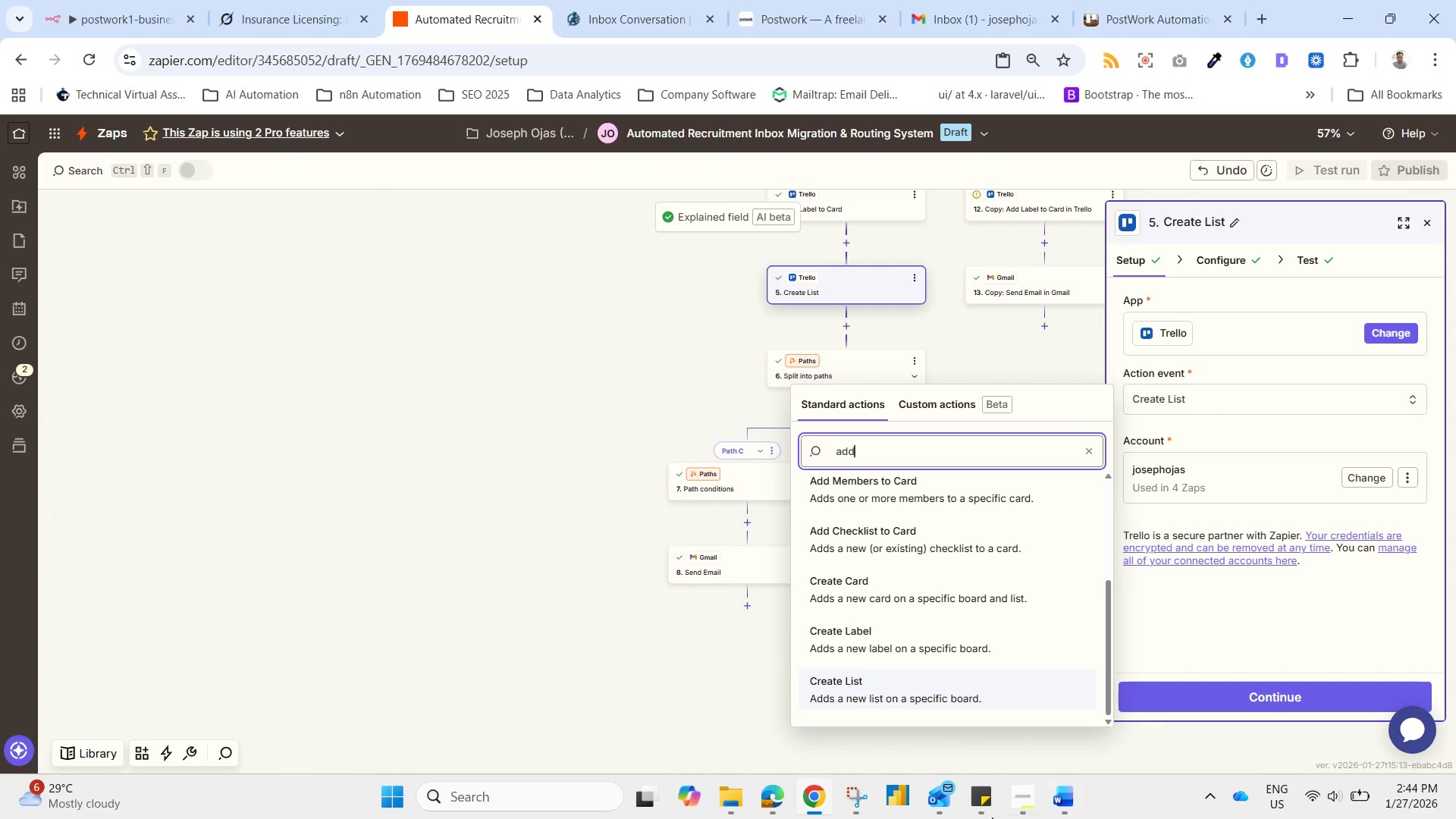 
left_click([1018, 804])